 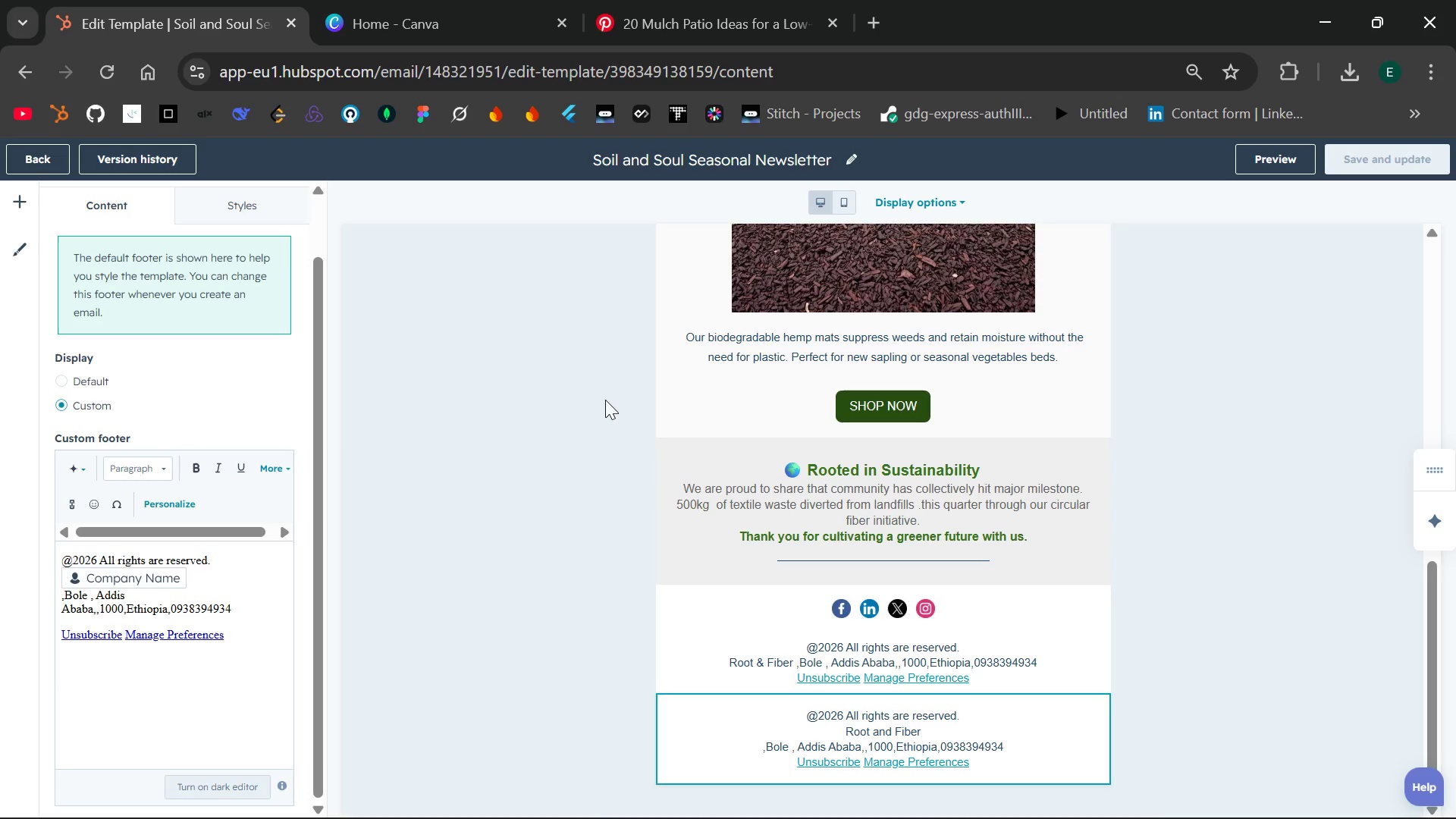 
left_click([179, 656])
 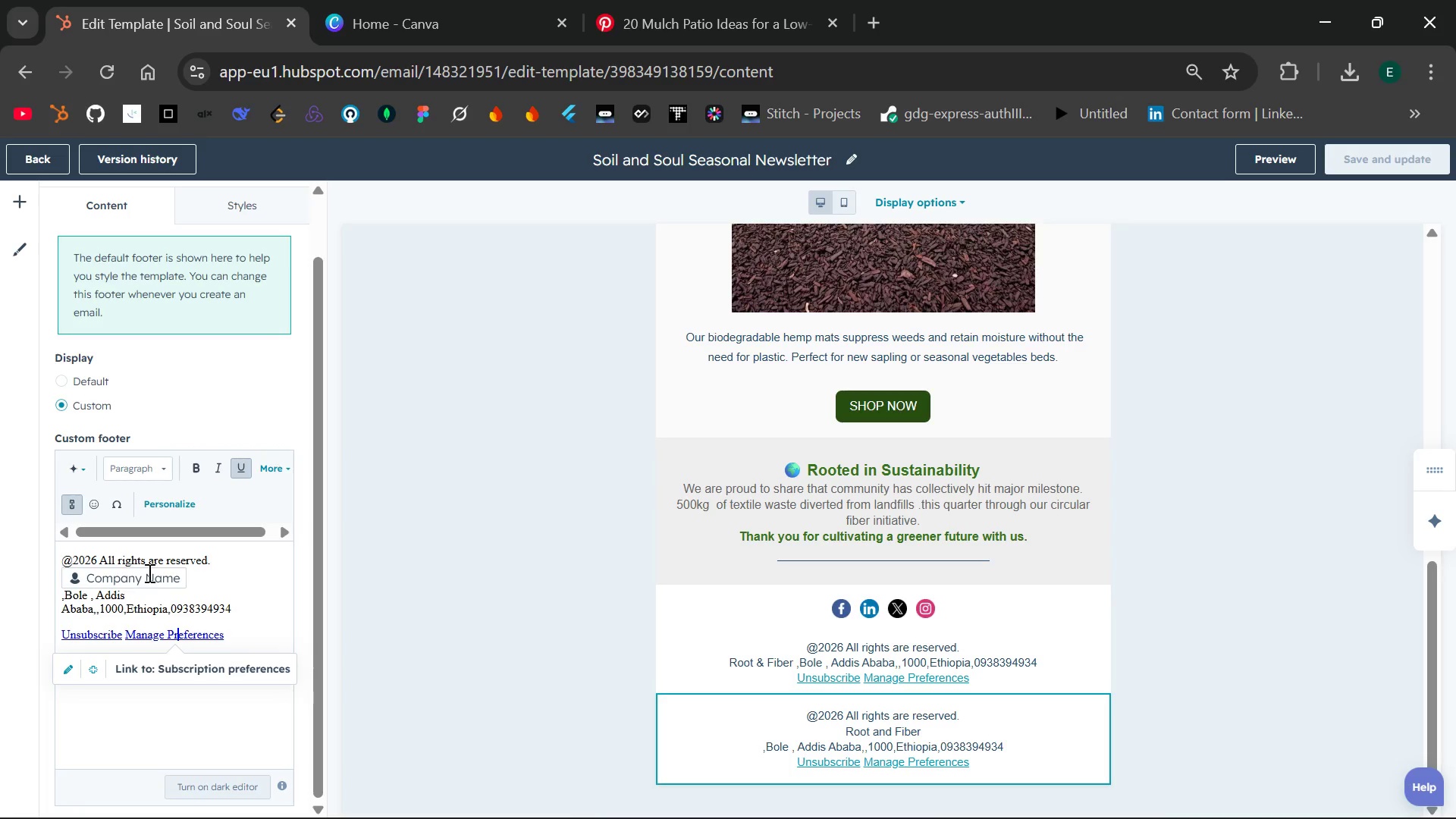 
left_click([221, 570])
 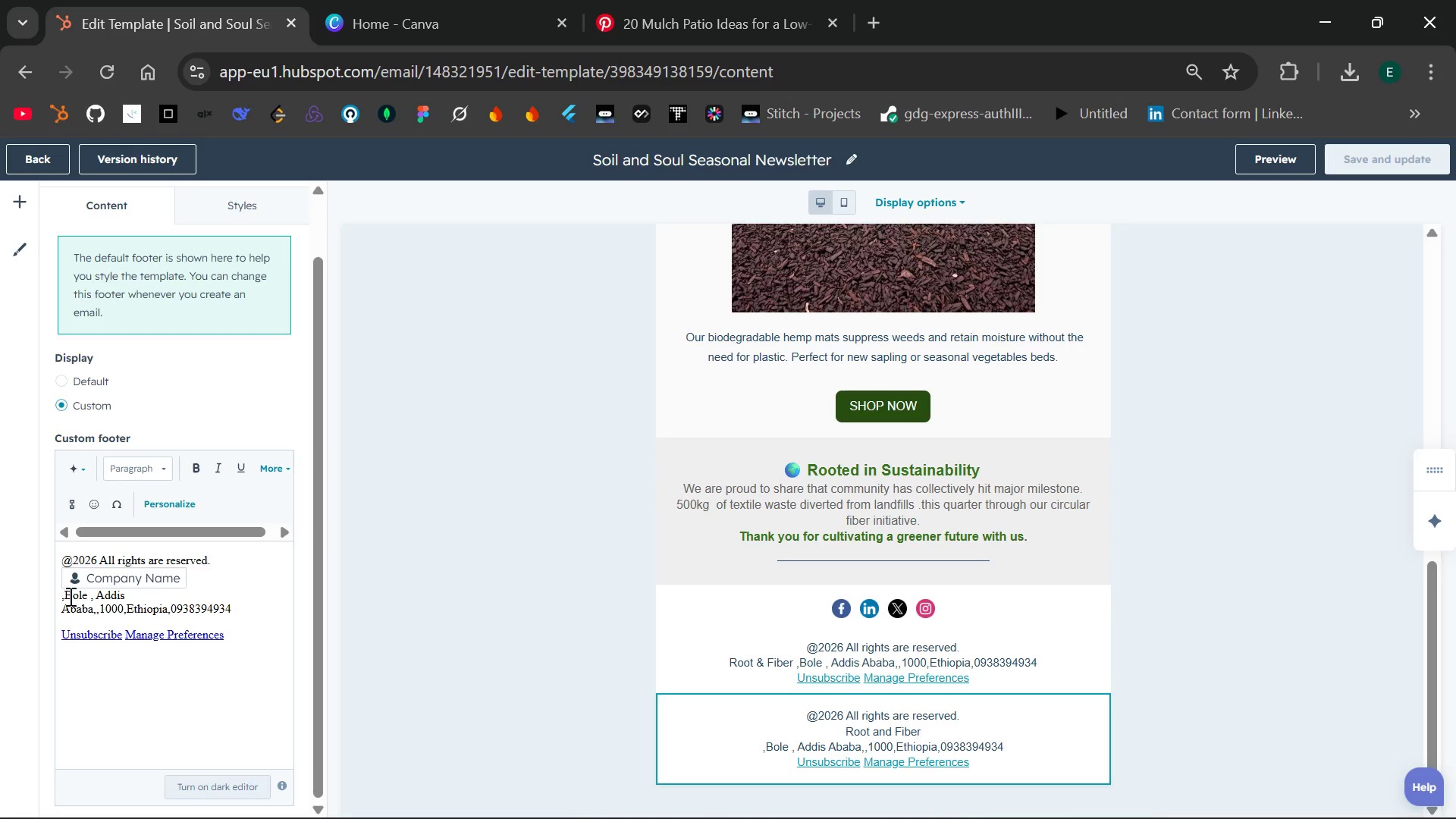 
left_click_drag(start_coordinate=[68, 594], to_coordinate=[88, 594])
 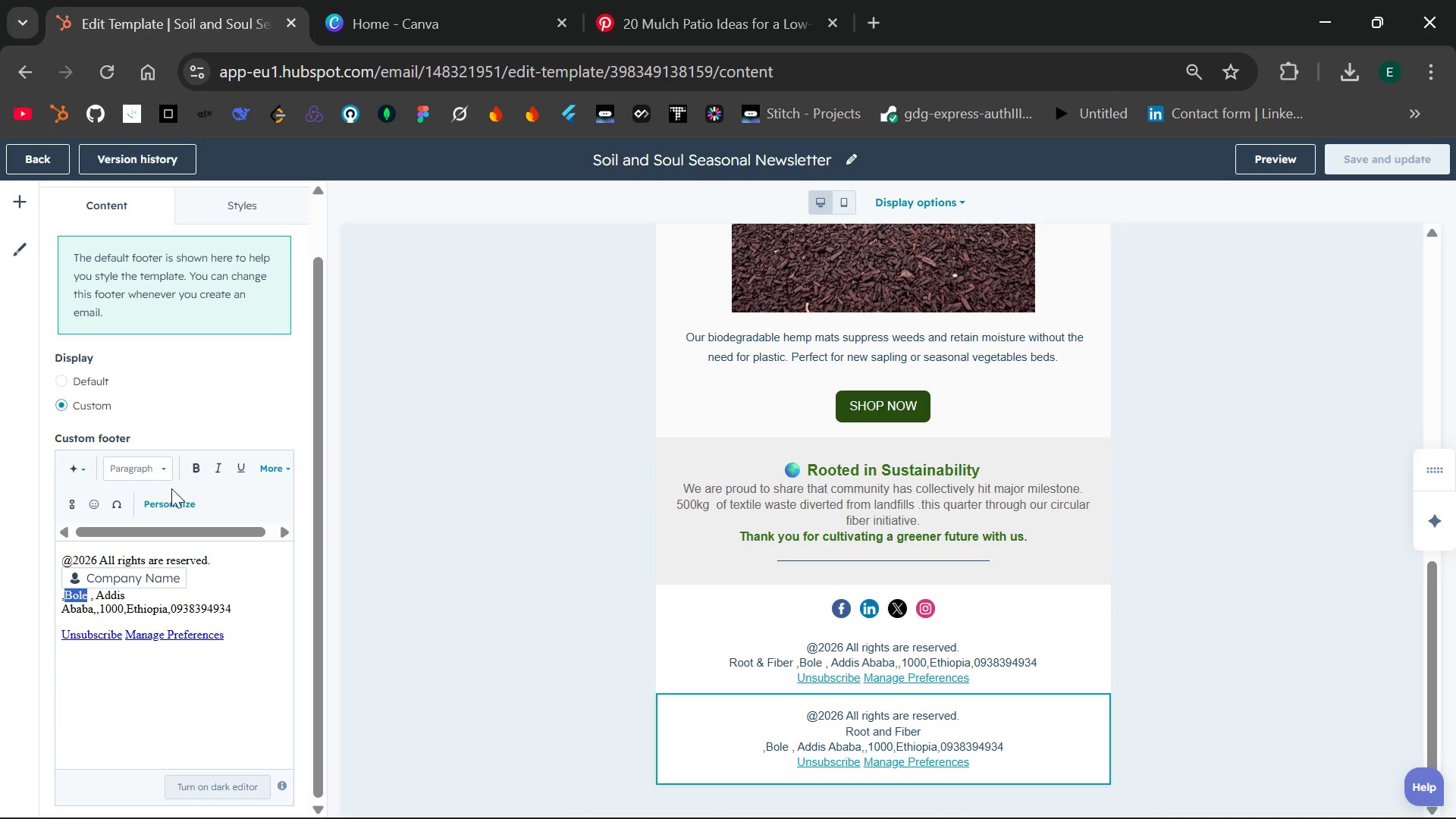 
left_click([157, 500])
 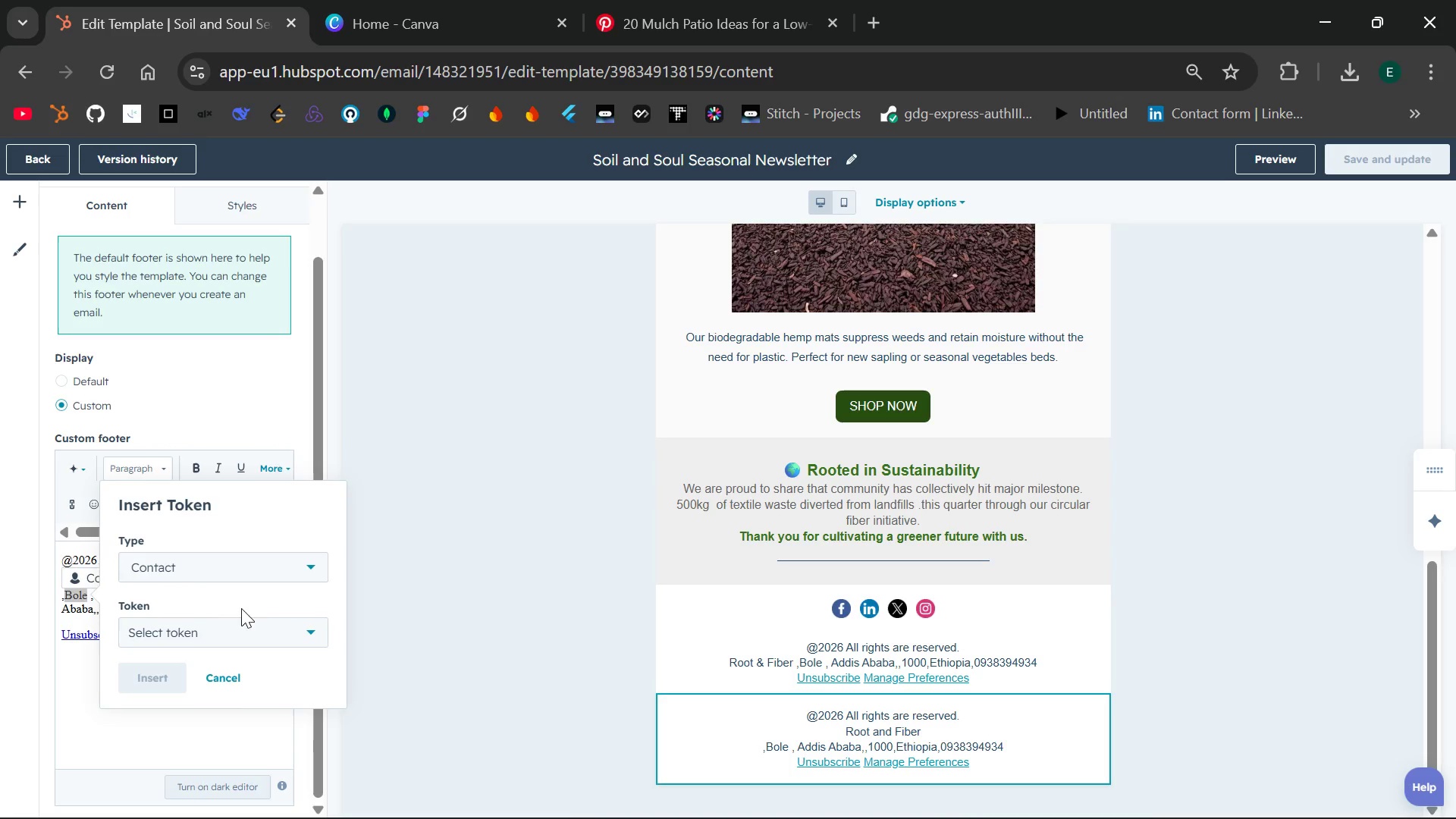 
left_click([287, 642])
 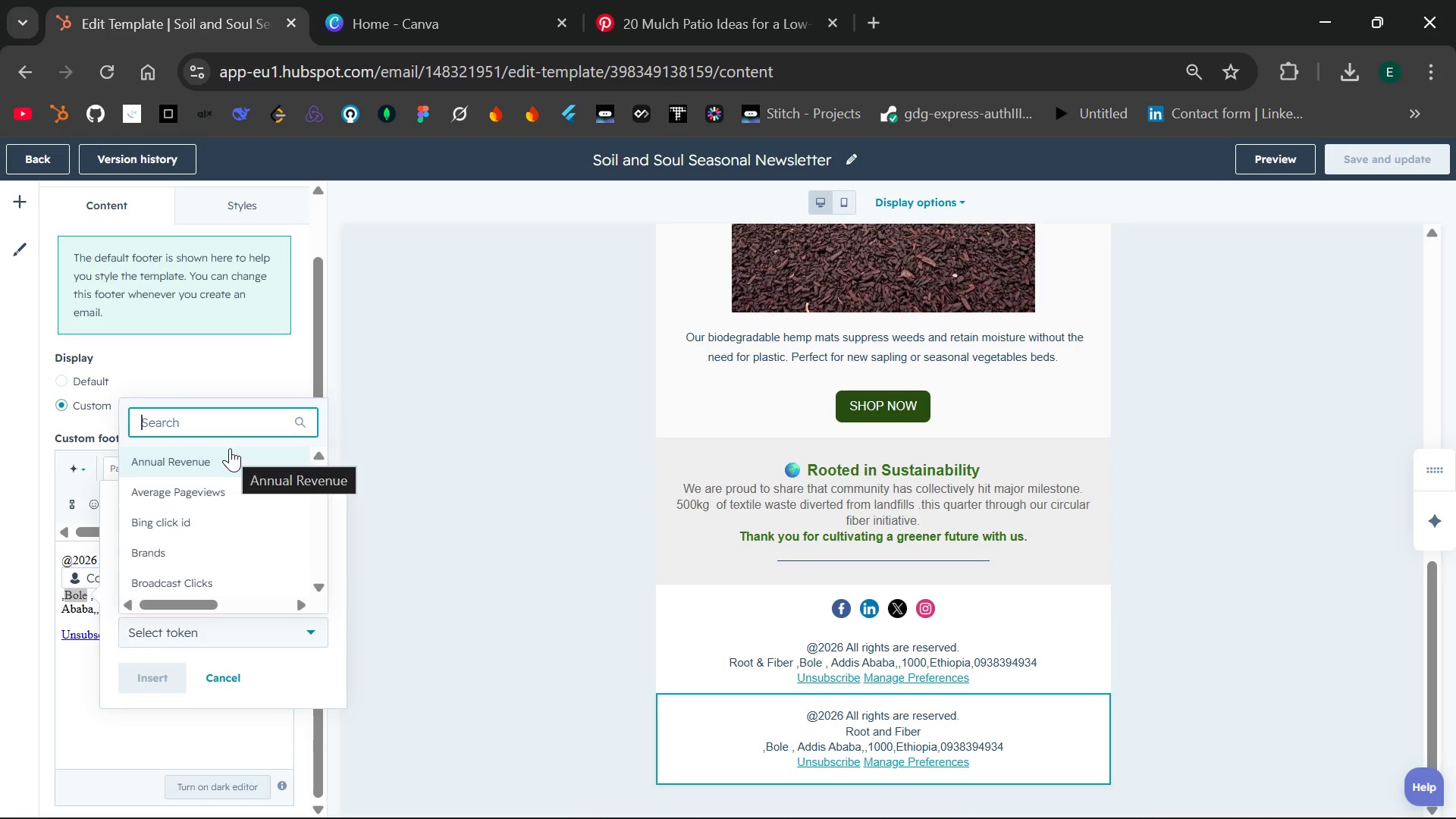 
type(comp)
 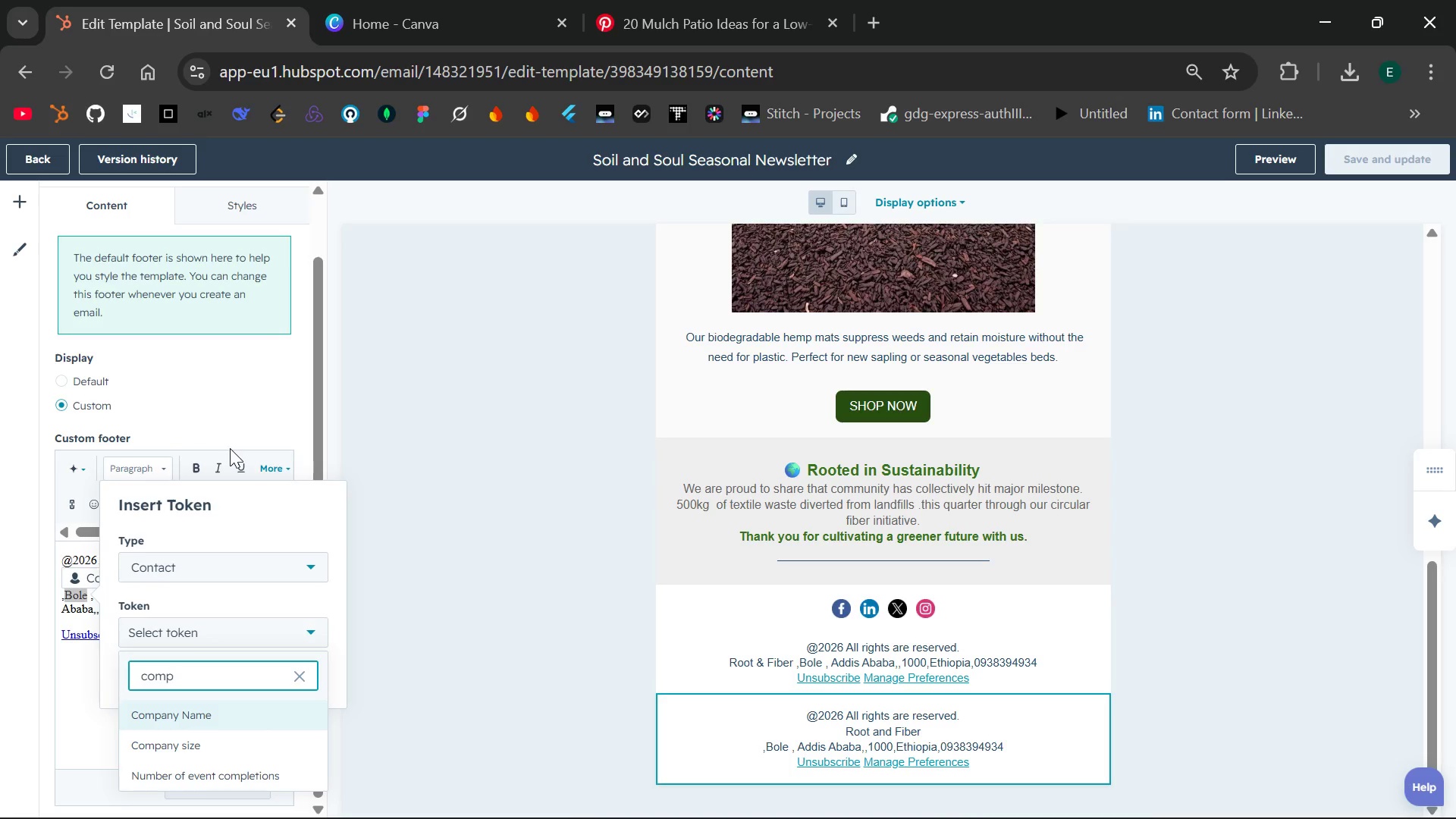 
wait(8.38)
 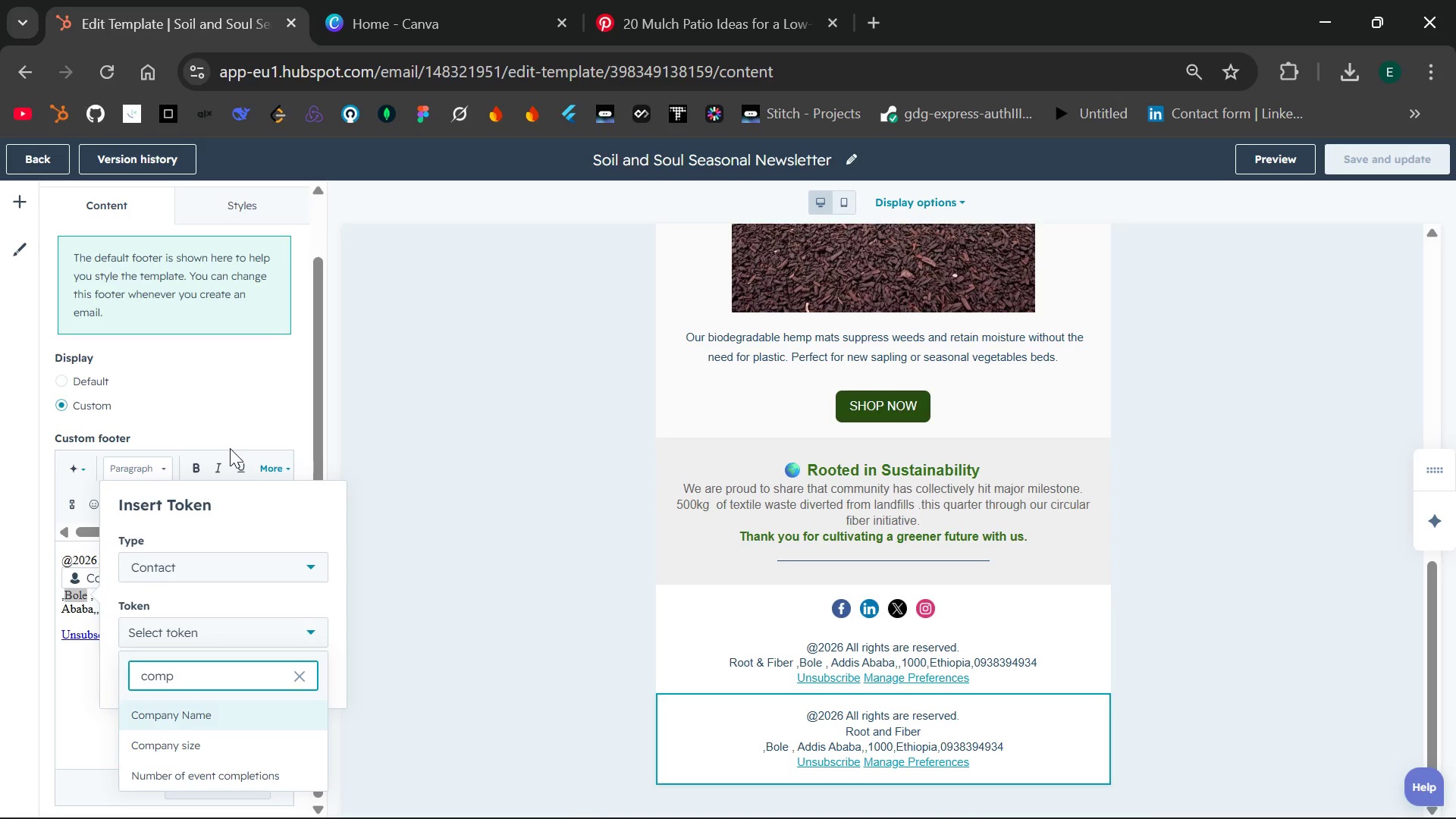 
type(ANY)
key(Backspace)
key(Backspace)
key(Backspace)
type(any ad)
key(Backspace)
type(r)
key(Backspace)
 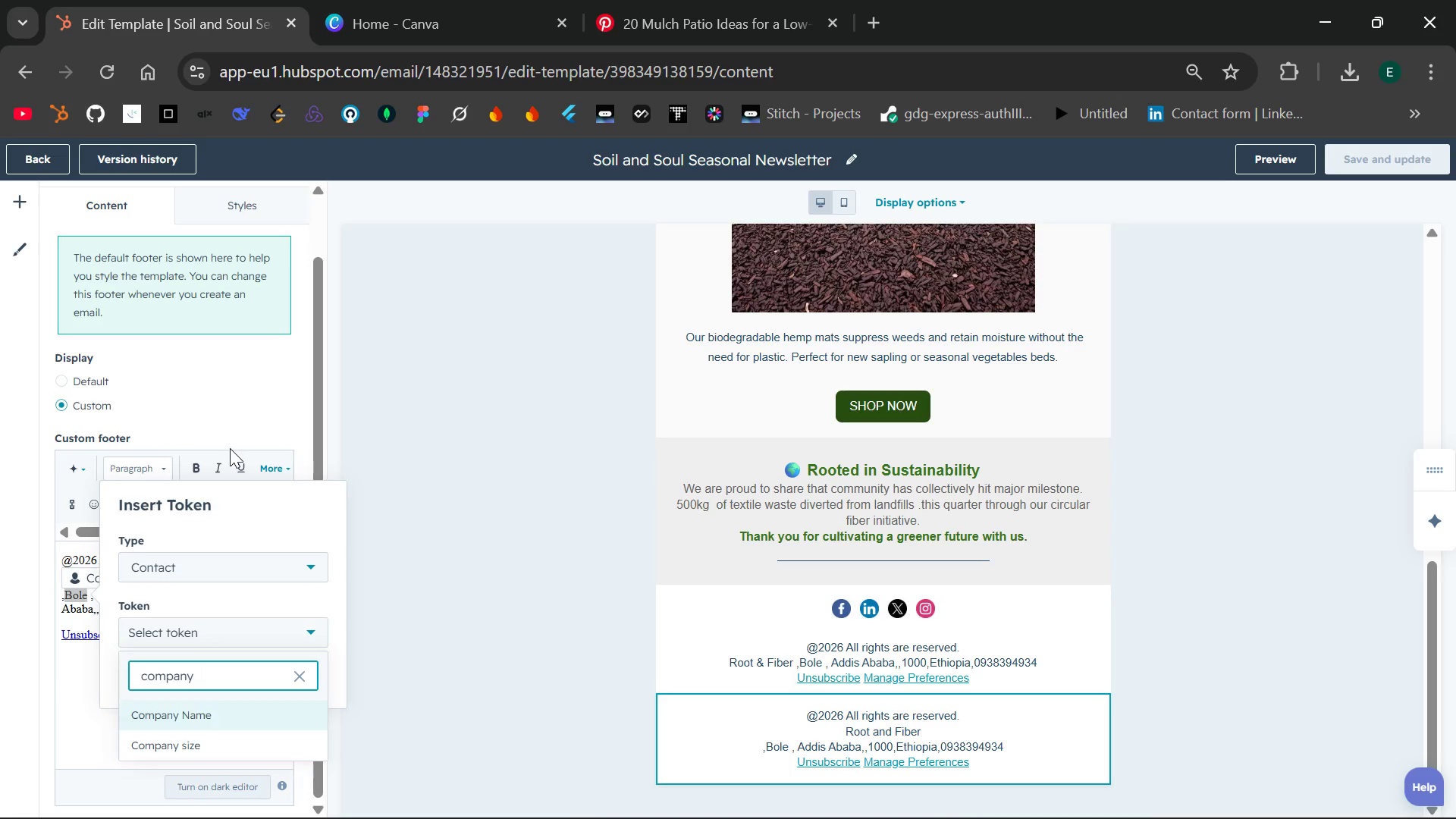 
hold_key(key=Backspace, duration=1.03)
 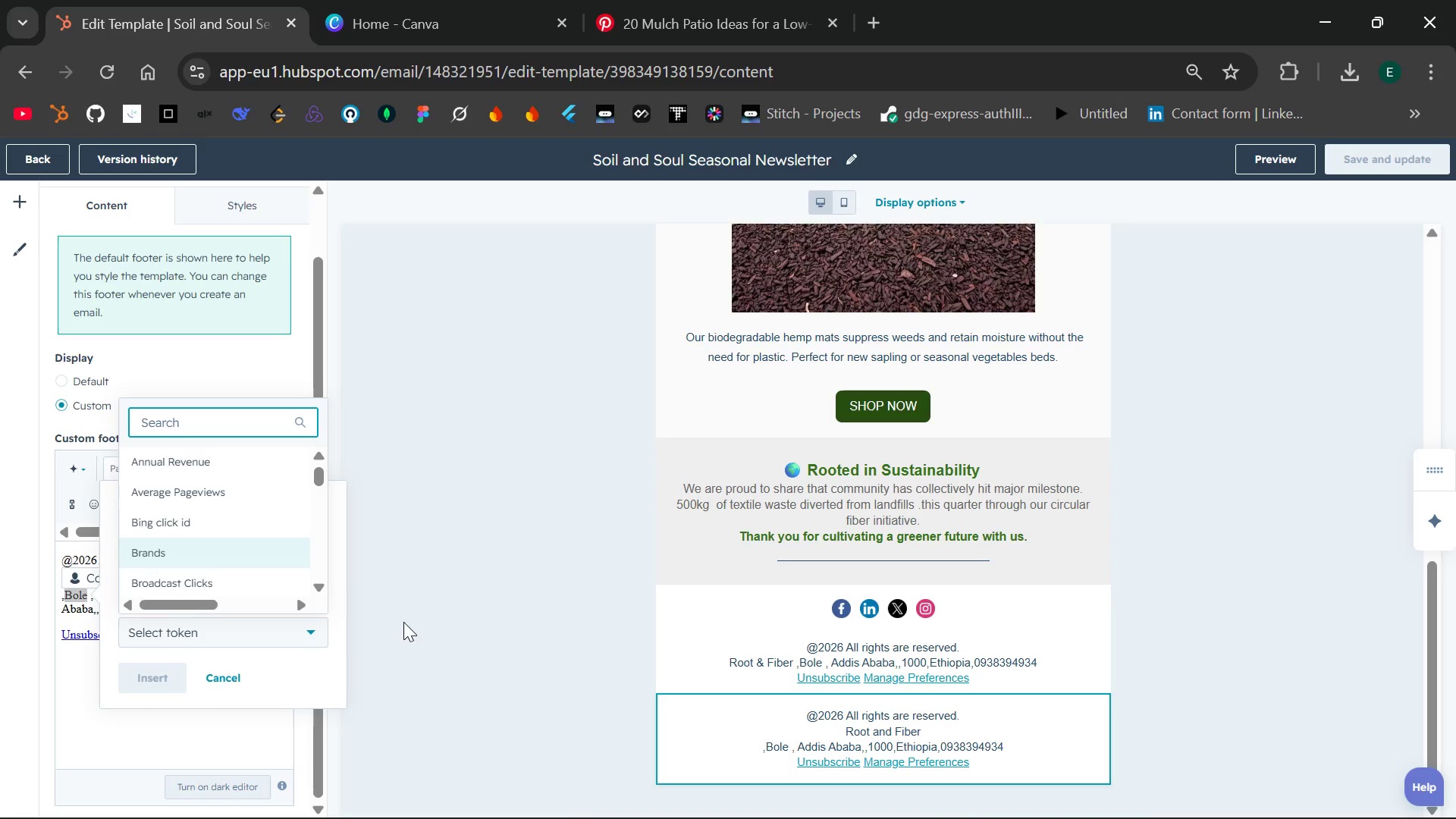 
left_click([444, 554])
 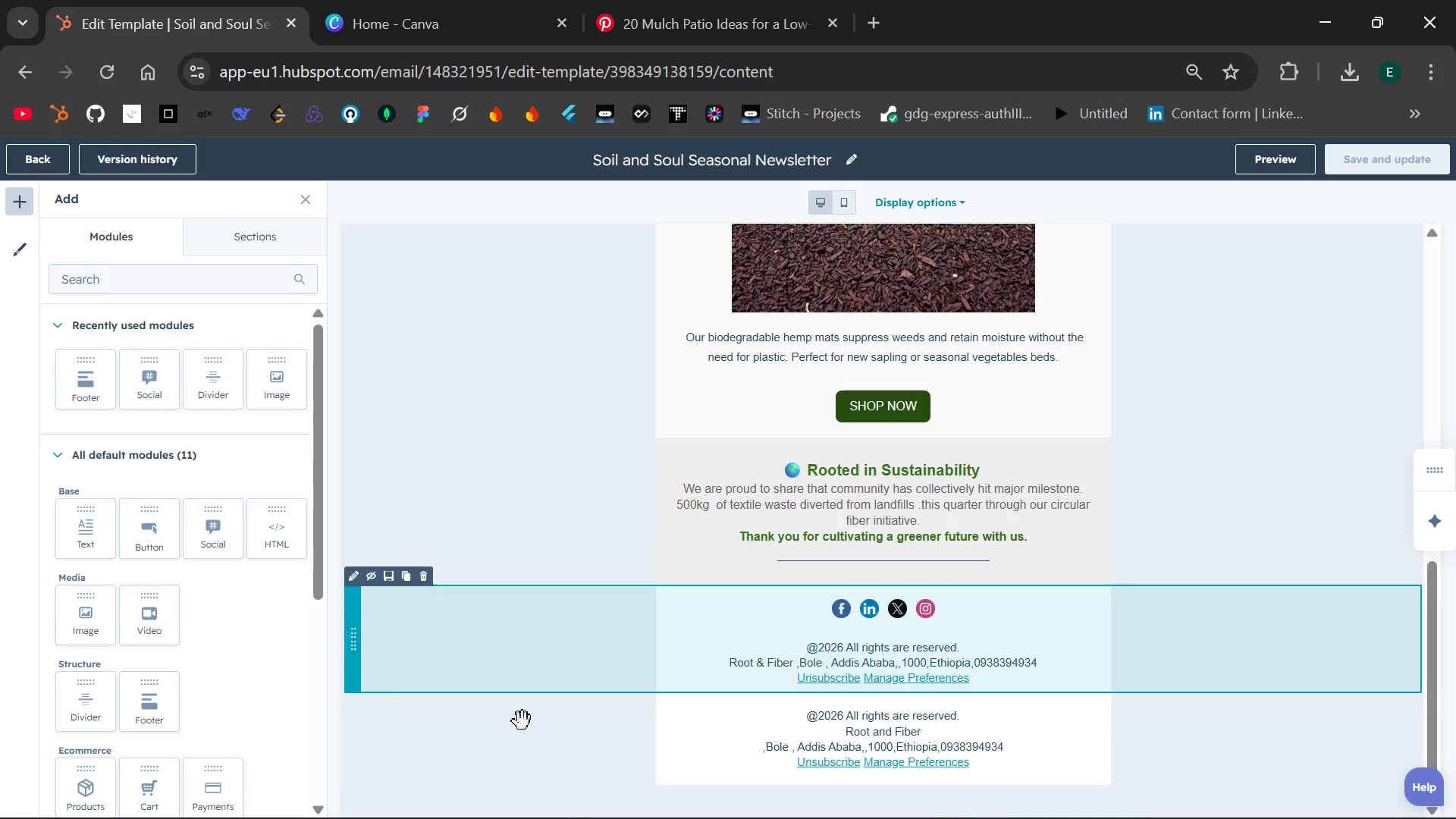 
left_click([526, 734])
 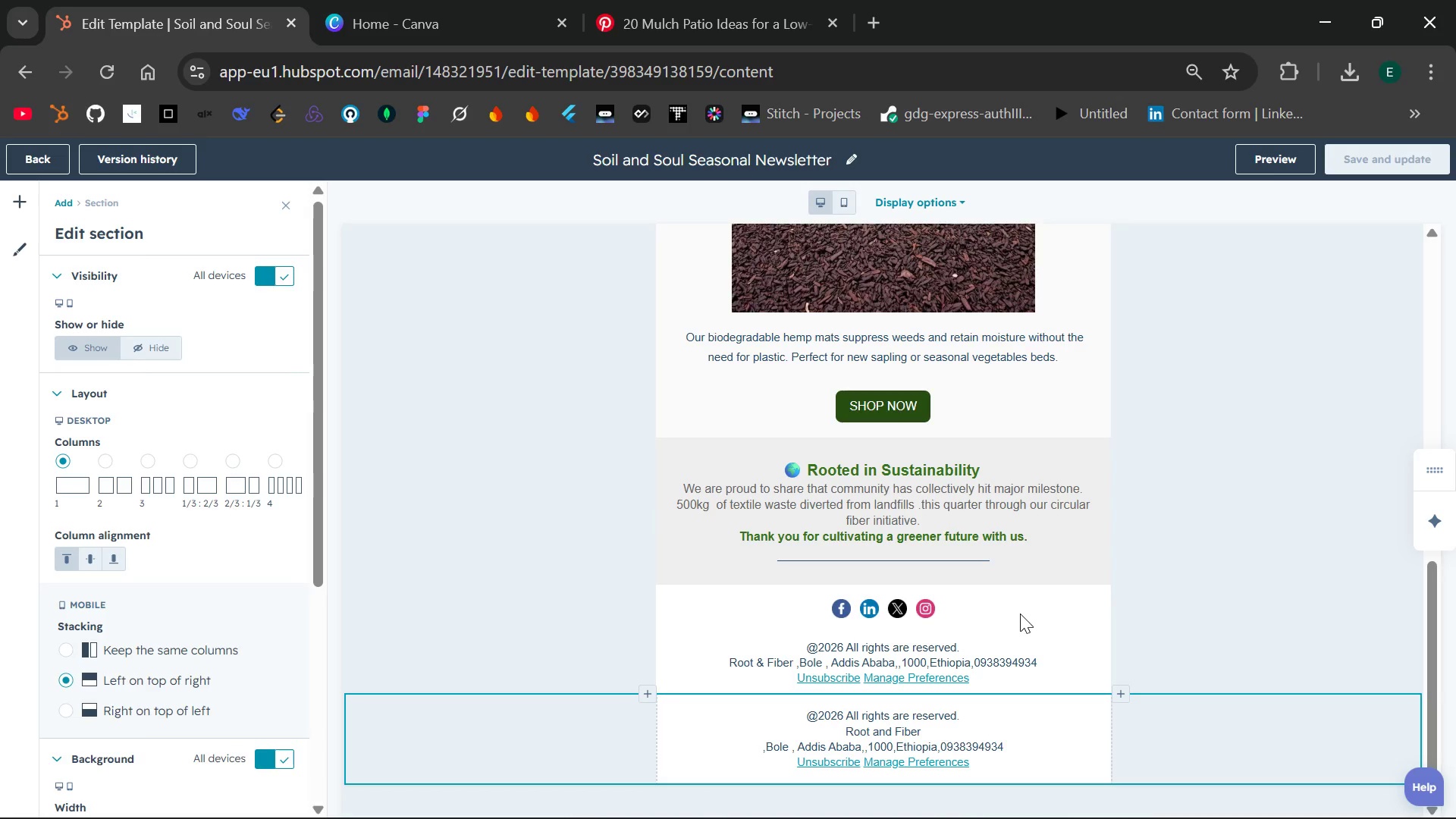 
left_click([1020, 613])
 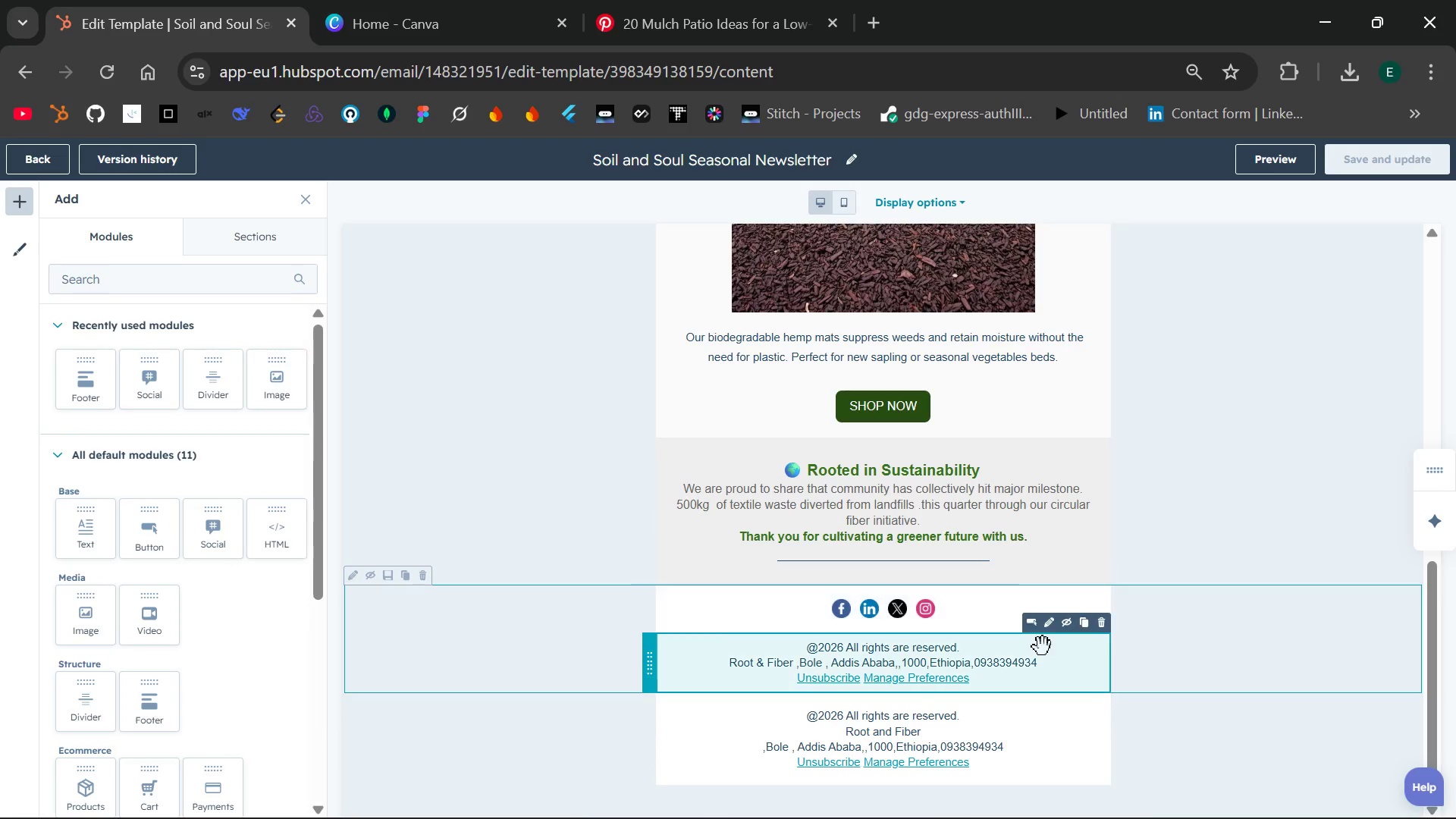 
left_click([1043, 651])
 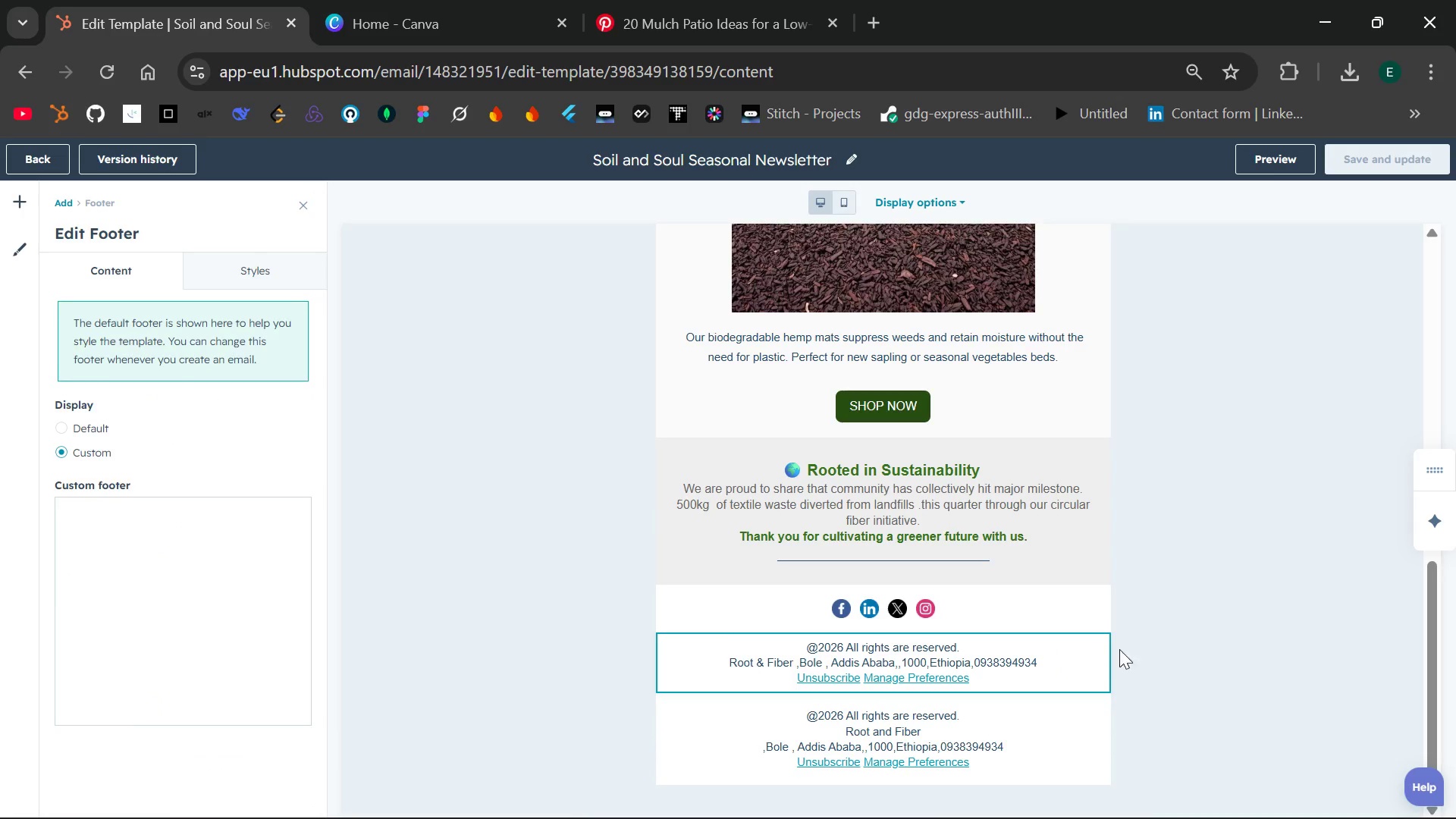 
left_click([1149, 639])
 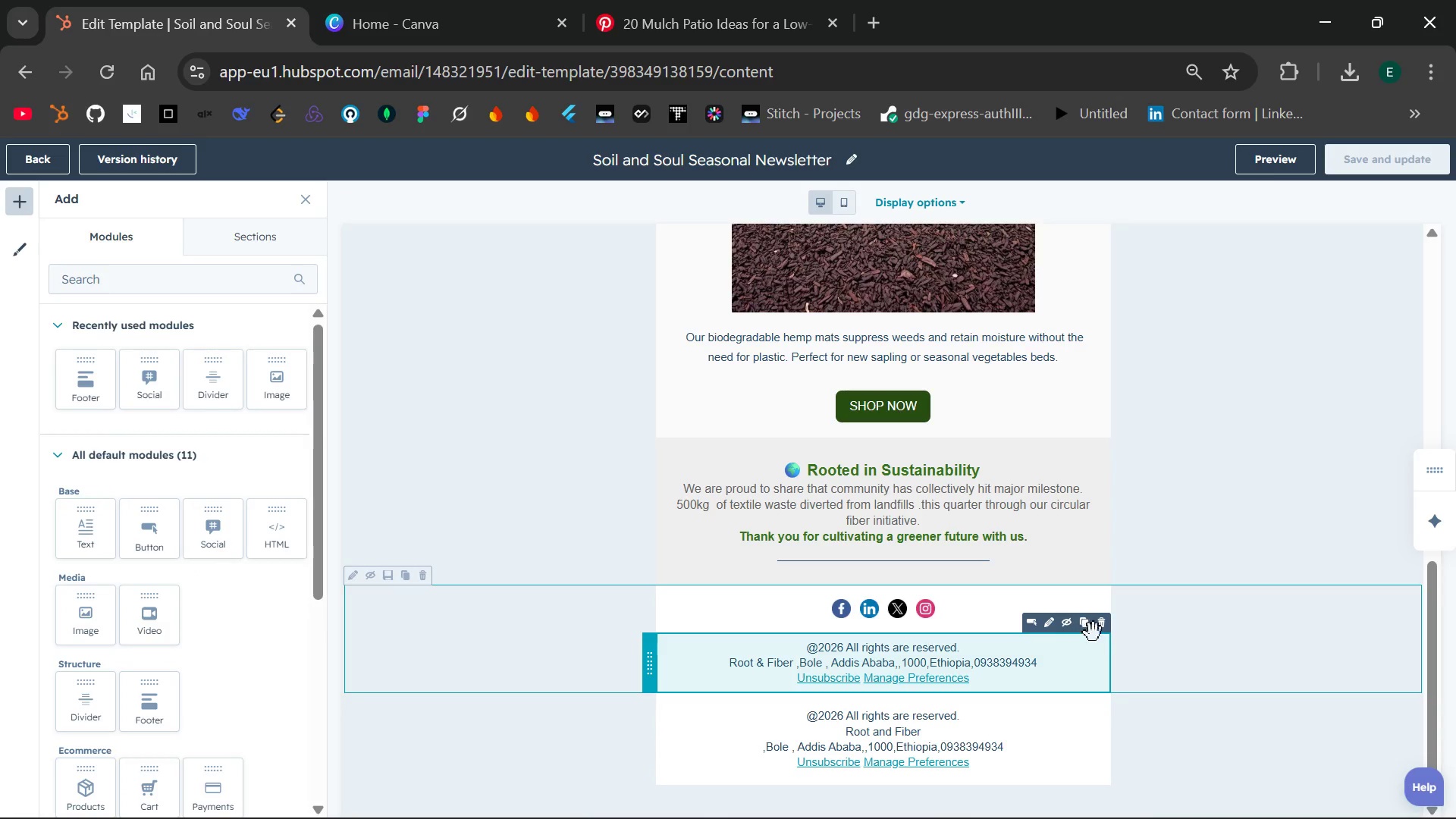 
left_click([1101, 630])
 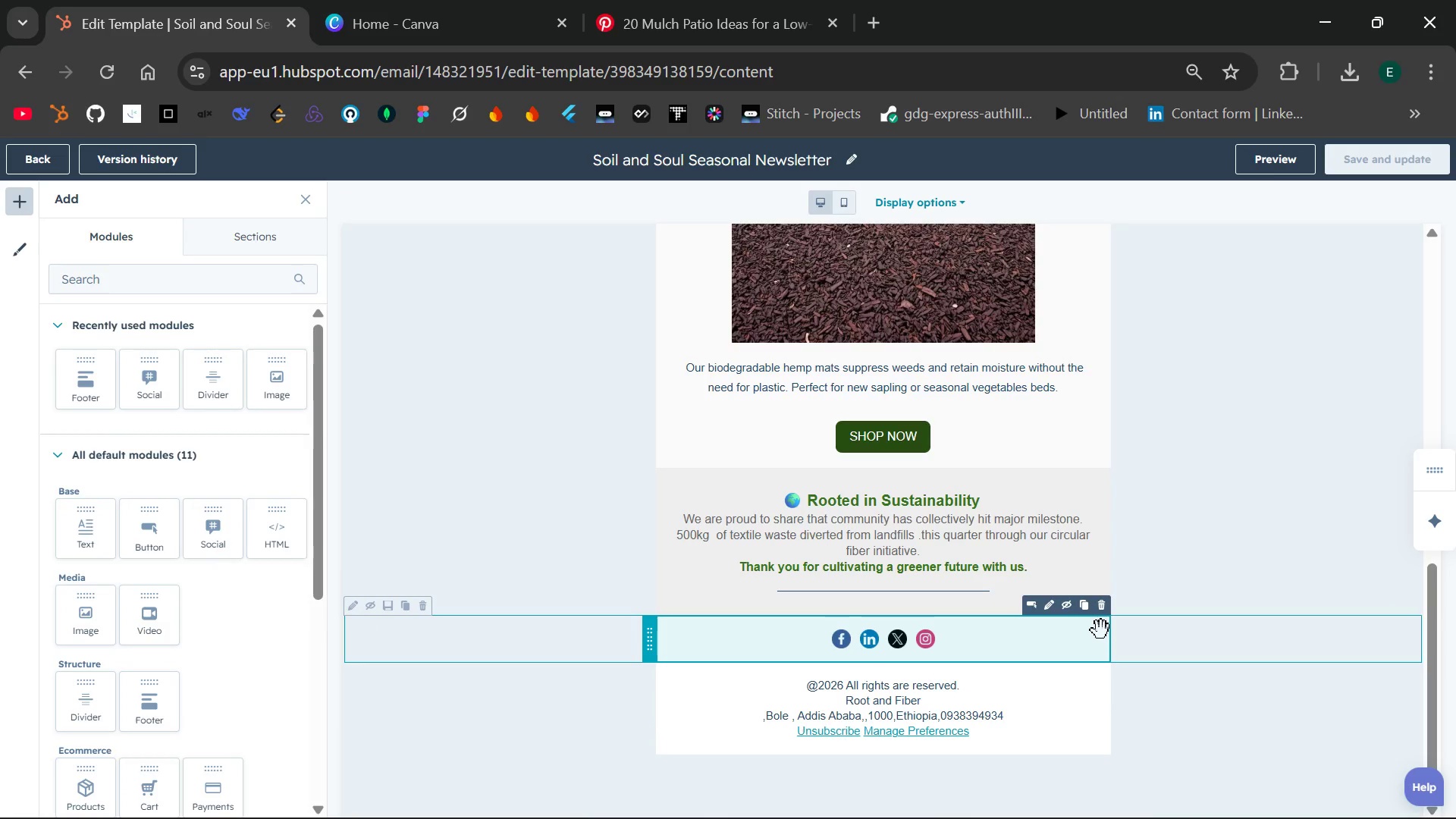 
left_click_drag(start_coordinate=[1101, 630], to_coordinate=[1127, 563])
 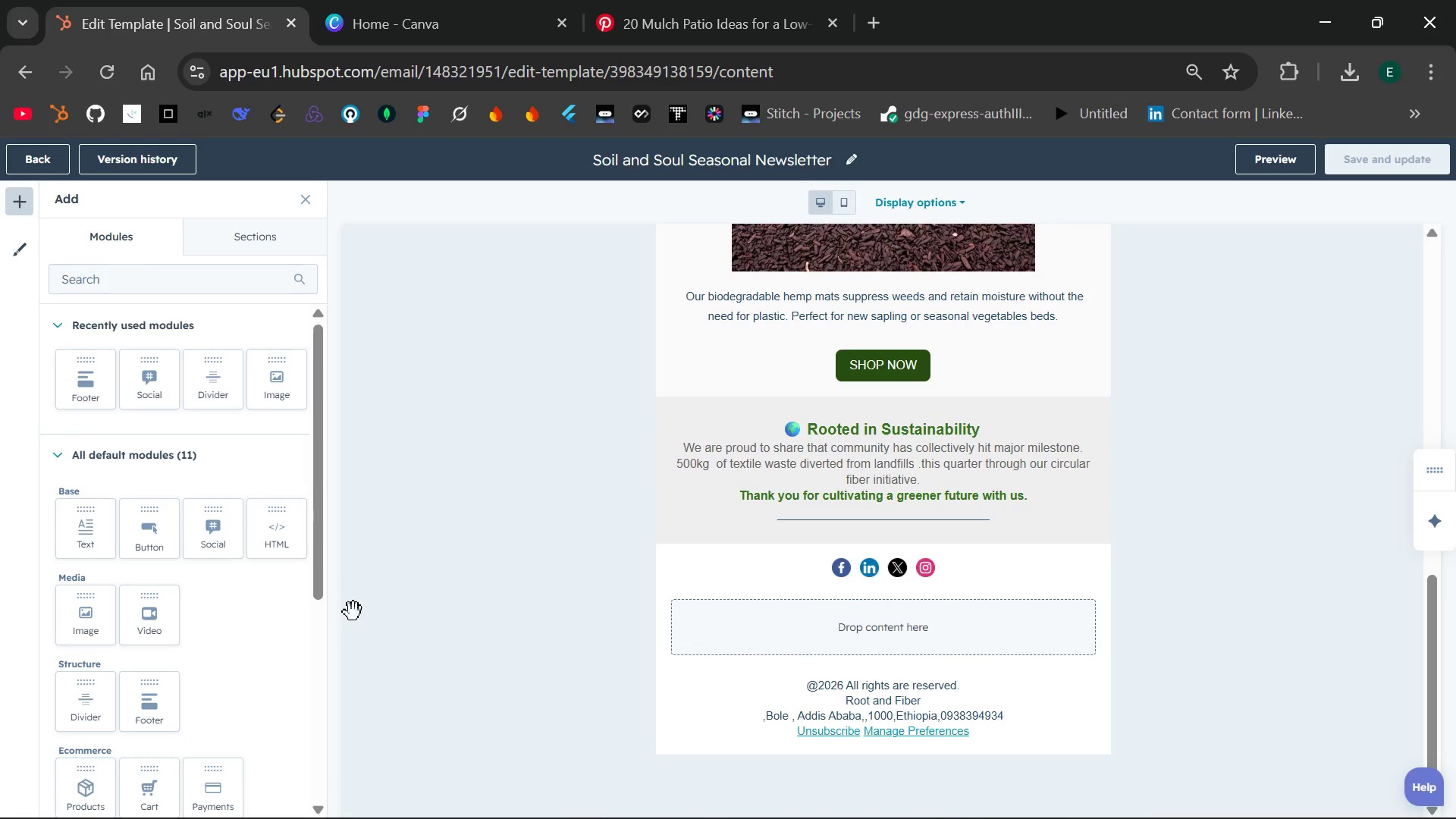 
wait(6.44)
 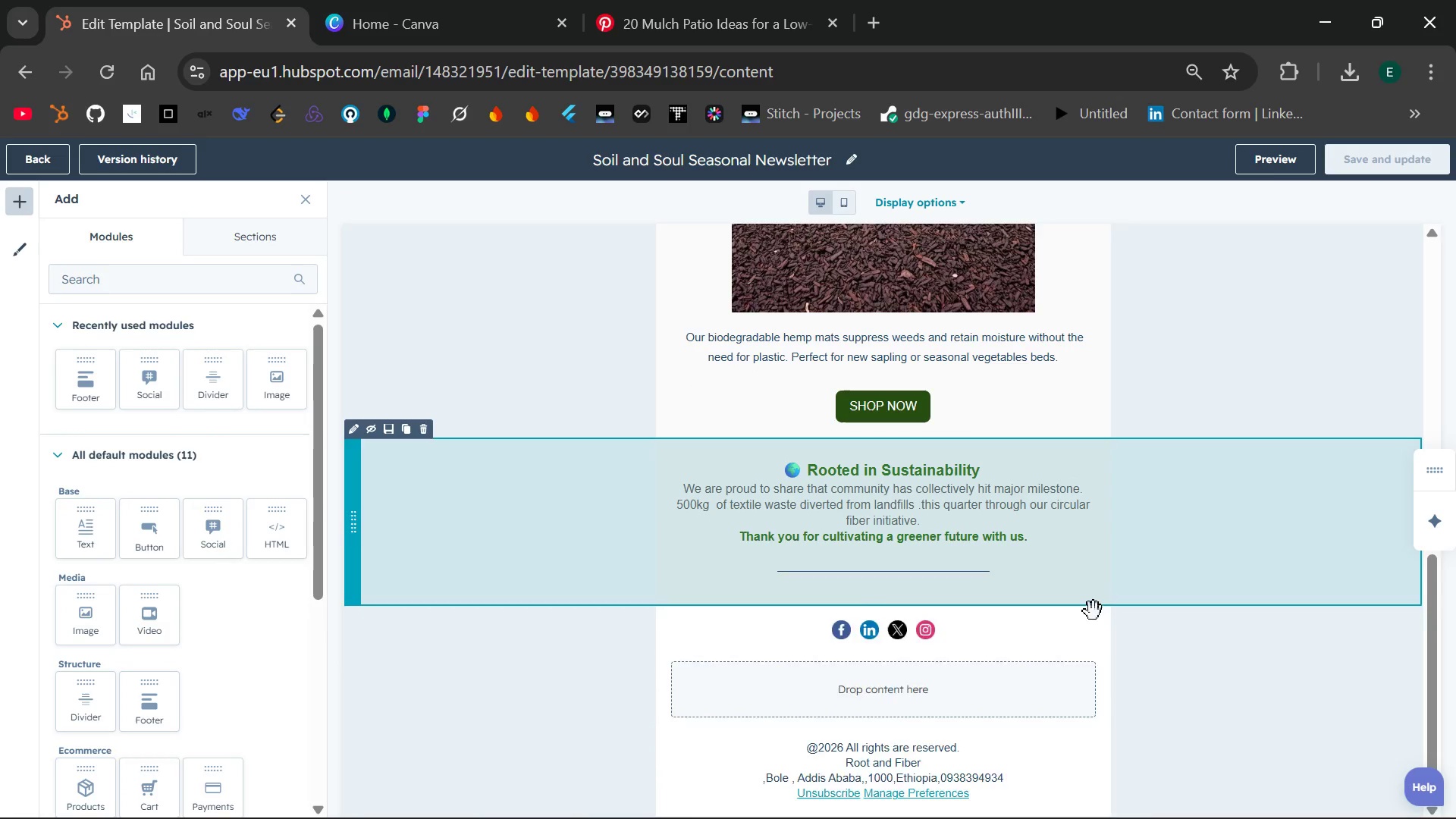 
left_click([428, 582])
 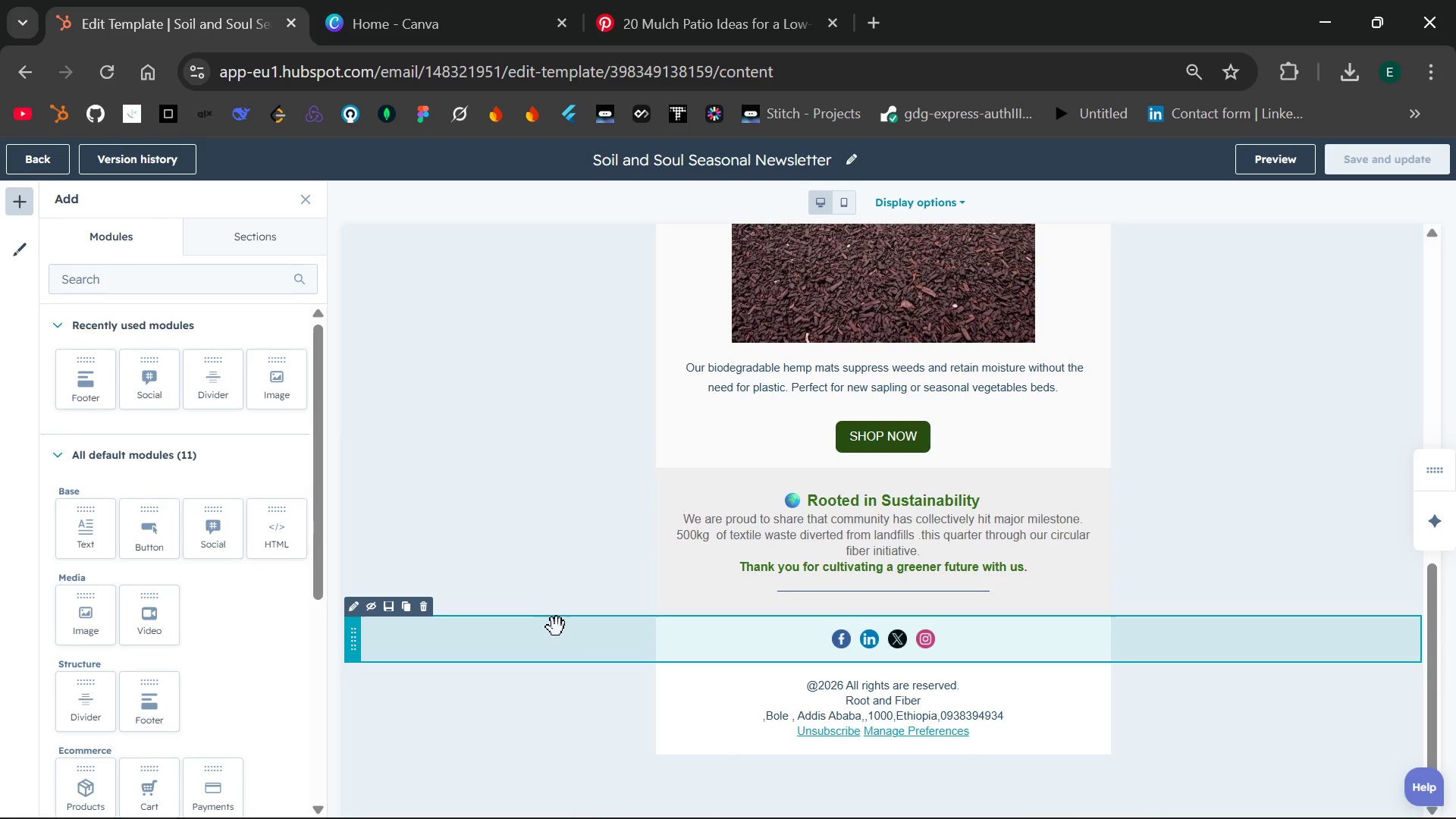 
left_click([564, 628])
 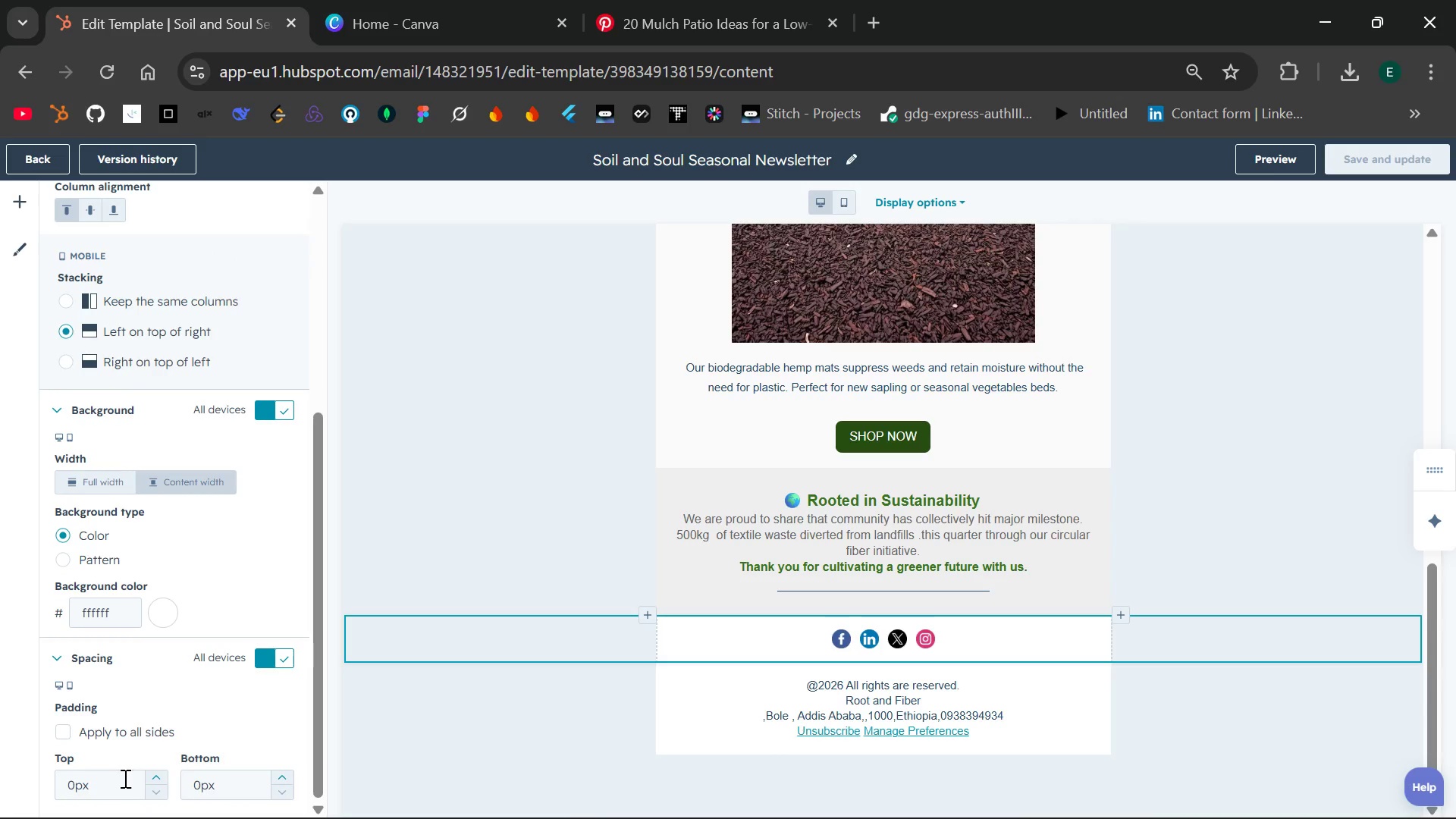 
wait(6.38)
 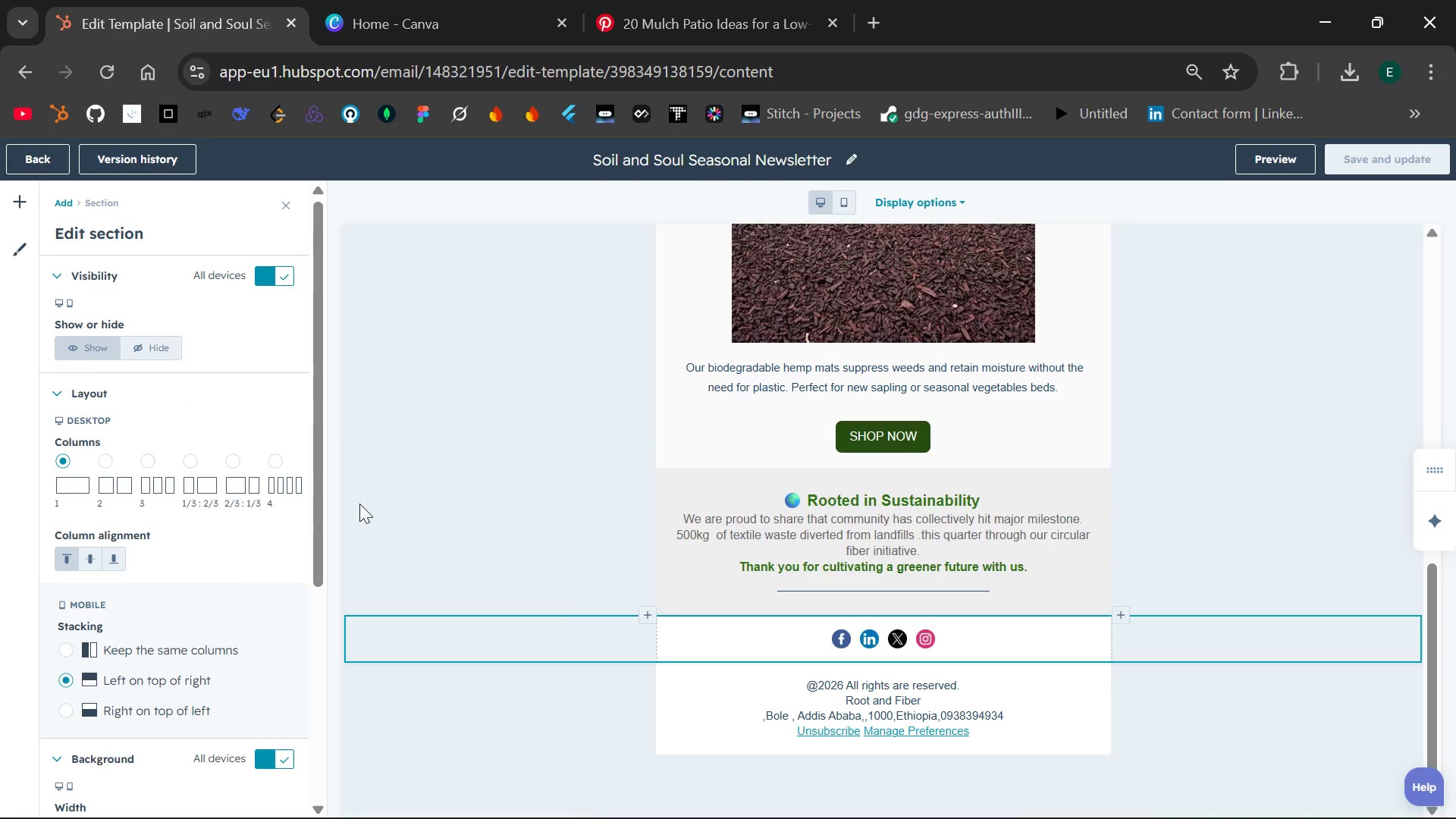 
left_click([69, 783])
 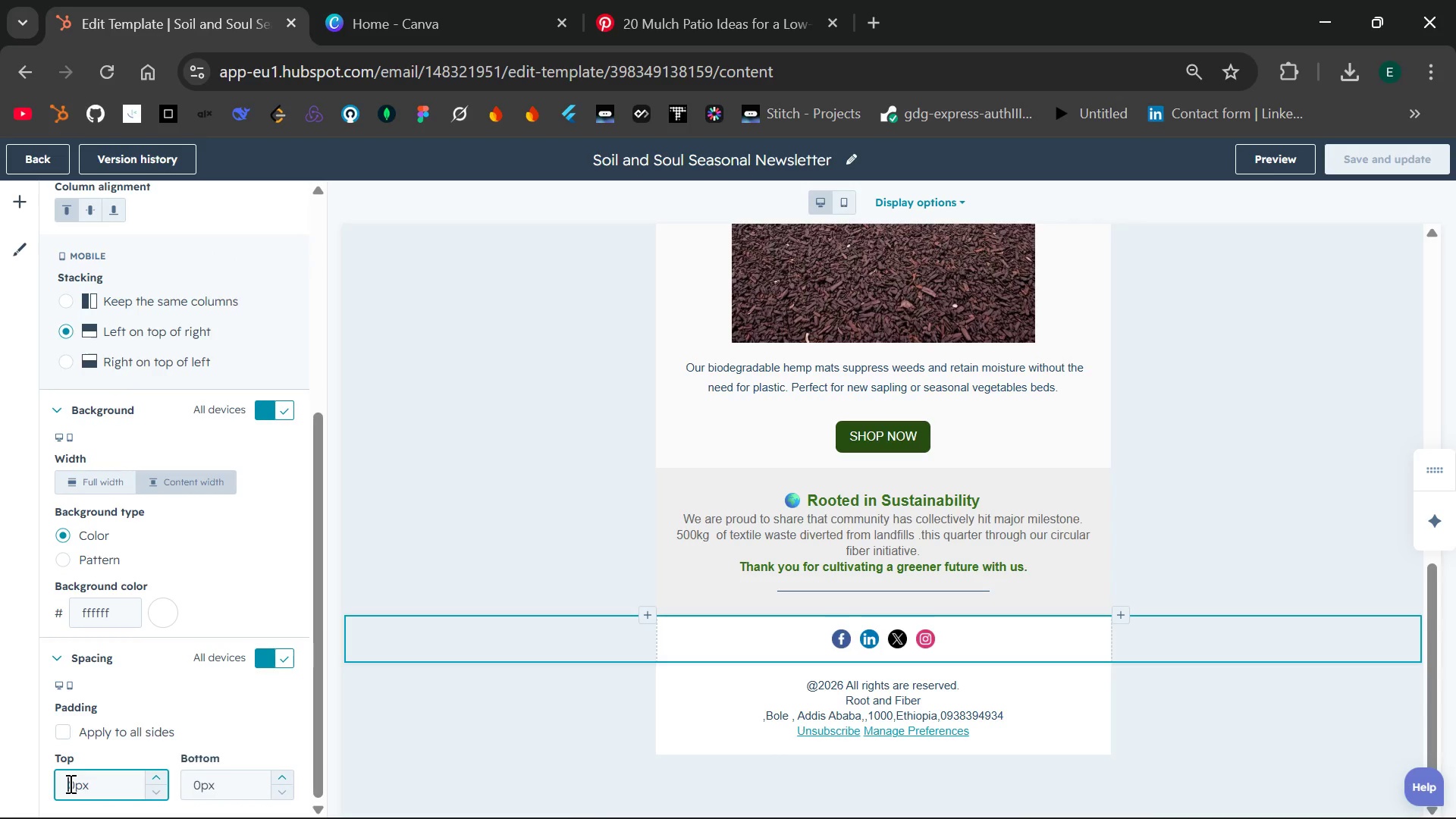 
type(20)
key(Backspace)
 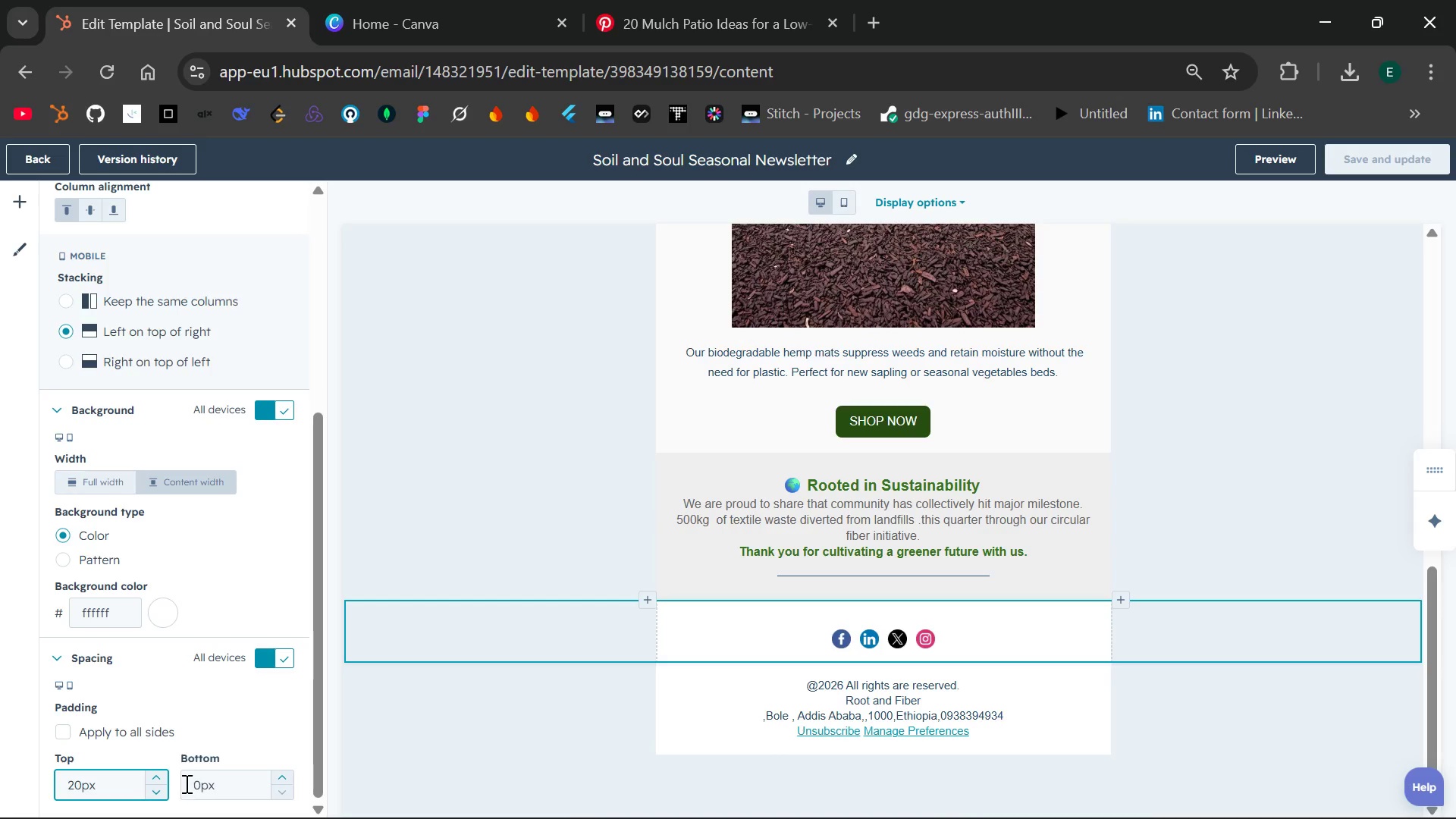 
left_click([186, 782])
 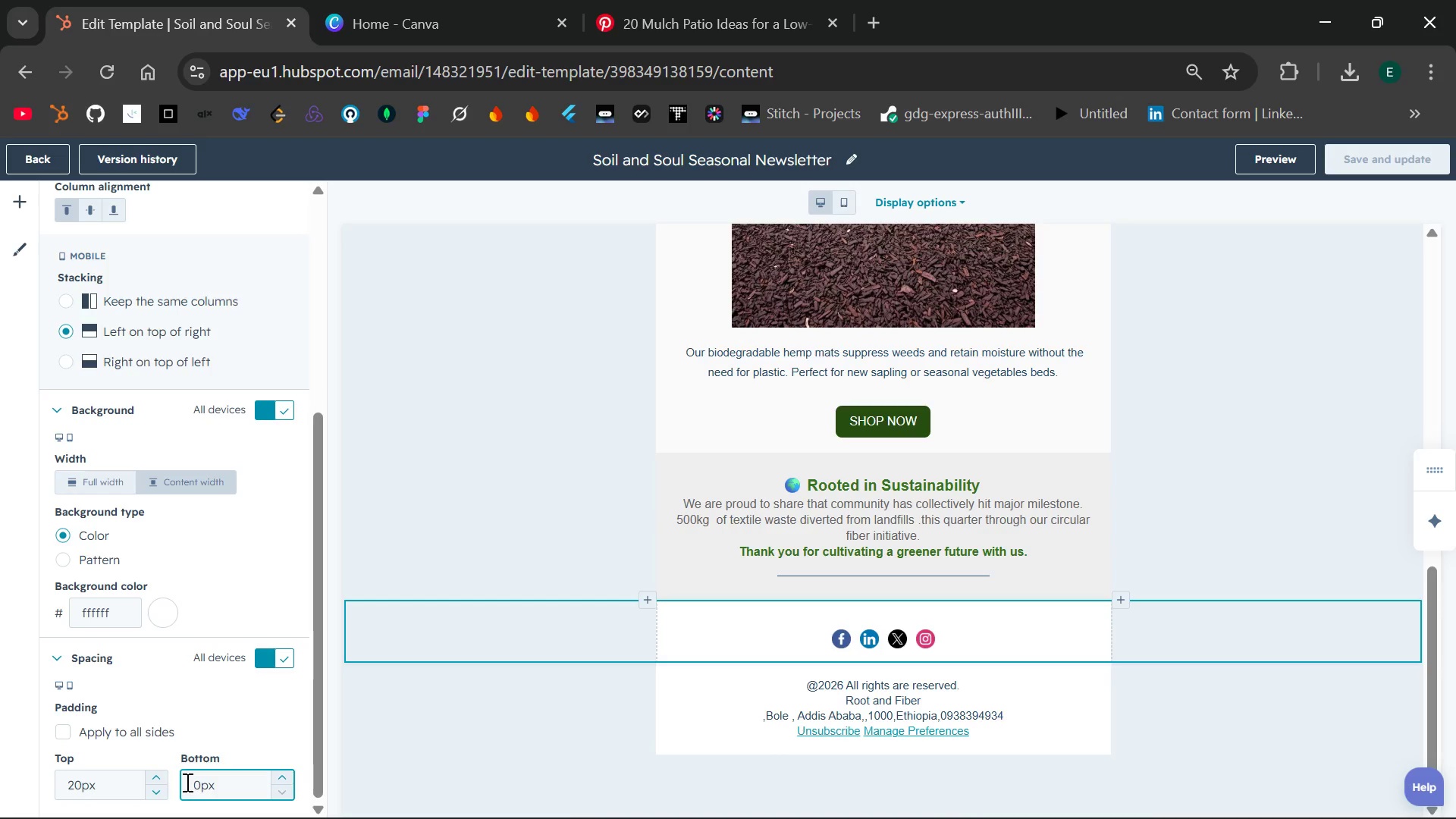 
key(2)
 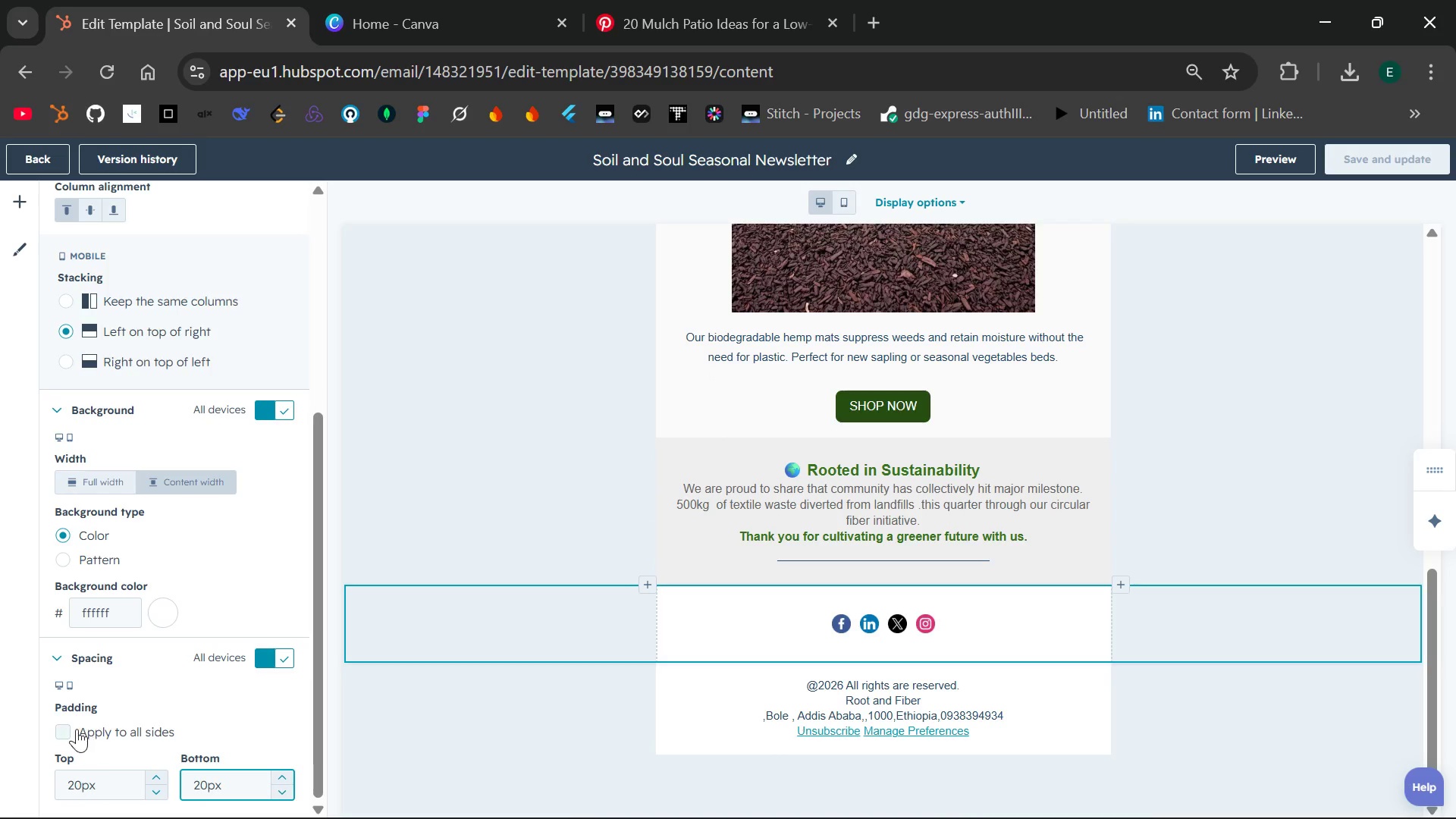 
left_click([67, 729])
 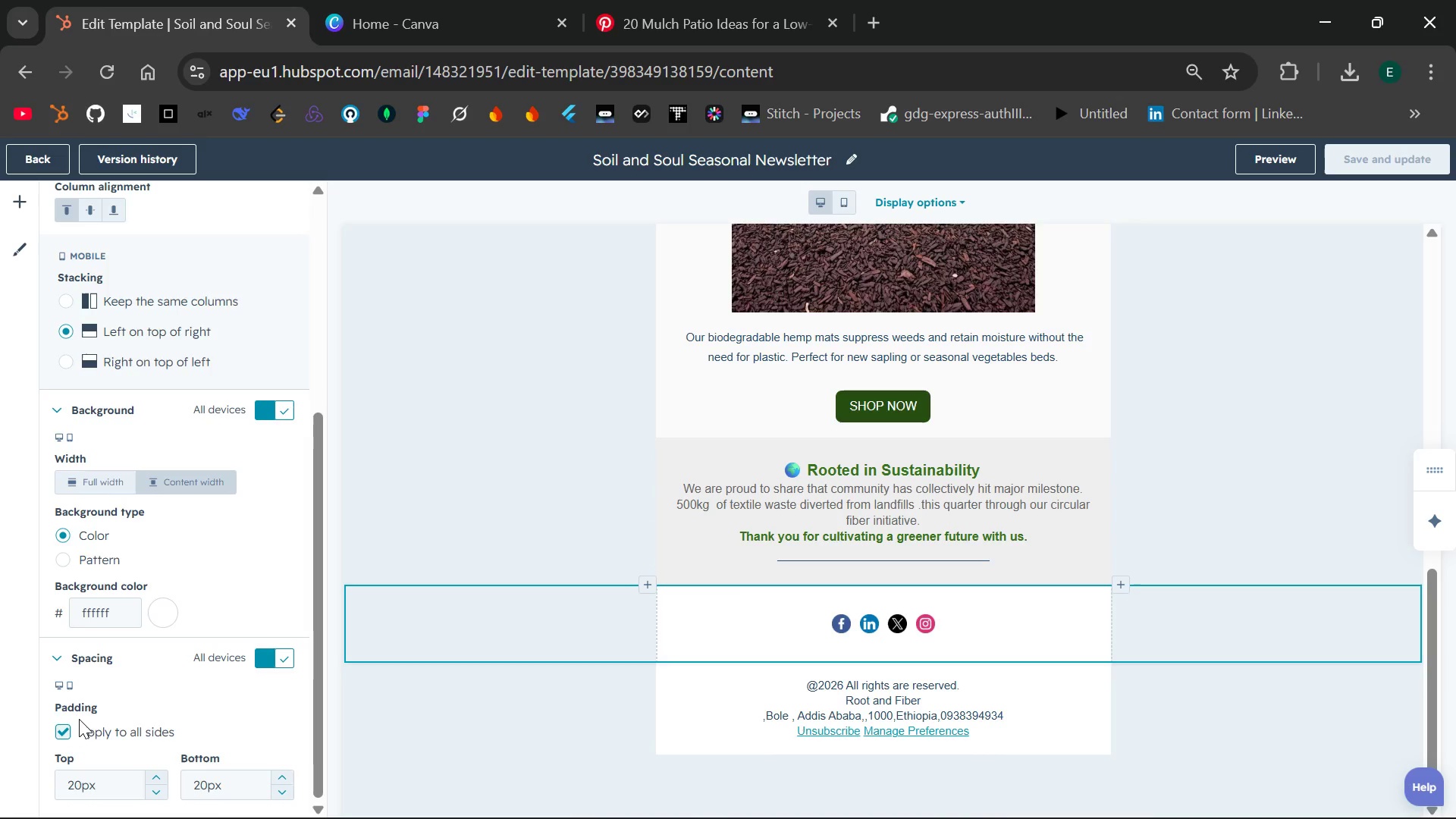 
wait(10.16)
 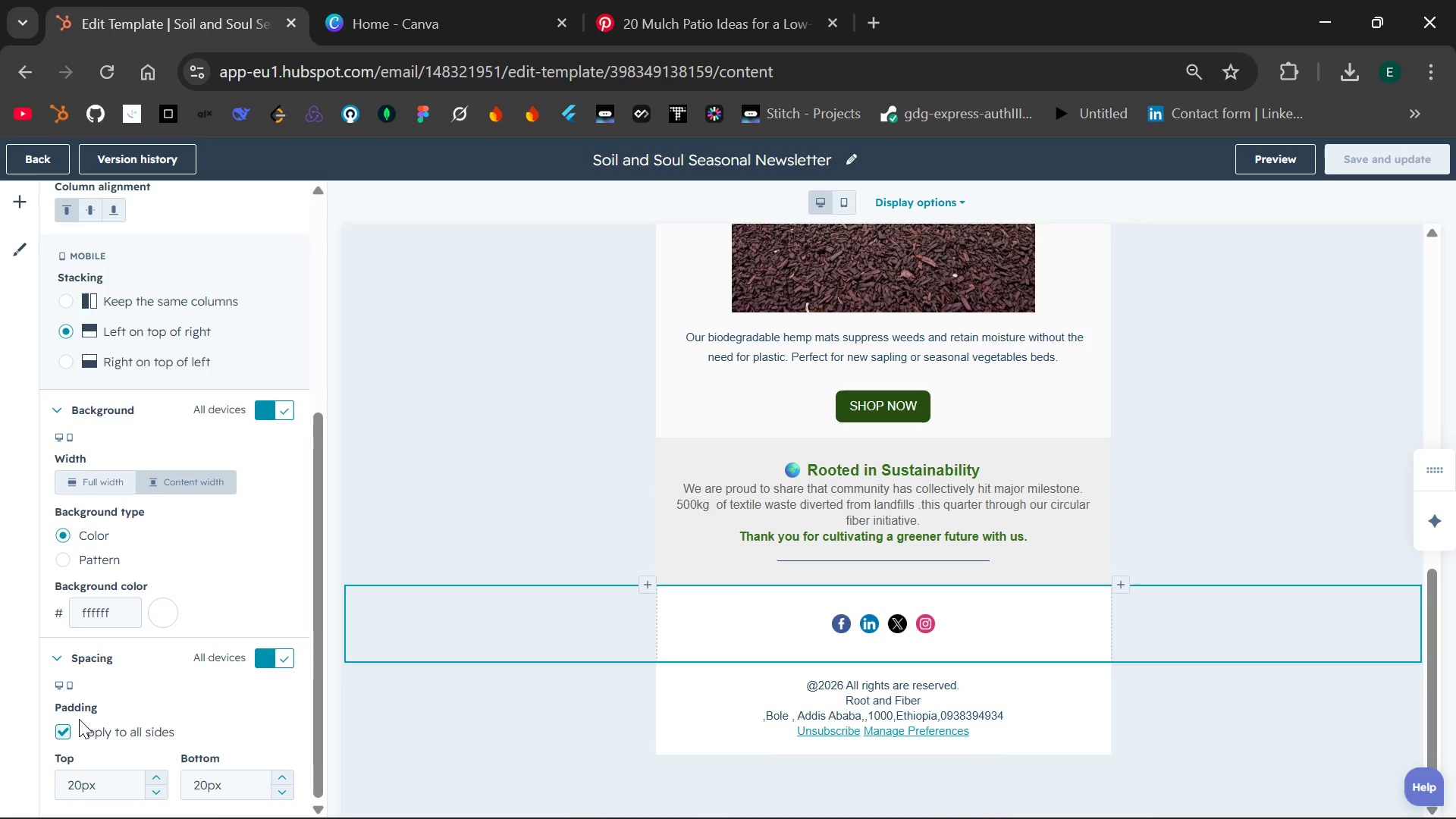 
left_click([1251, 152])
 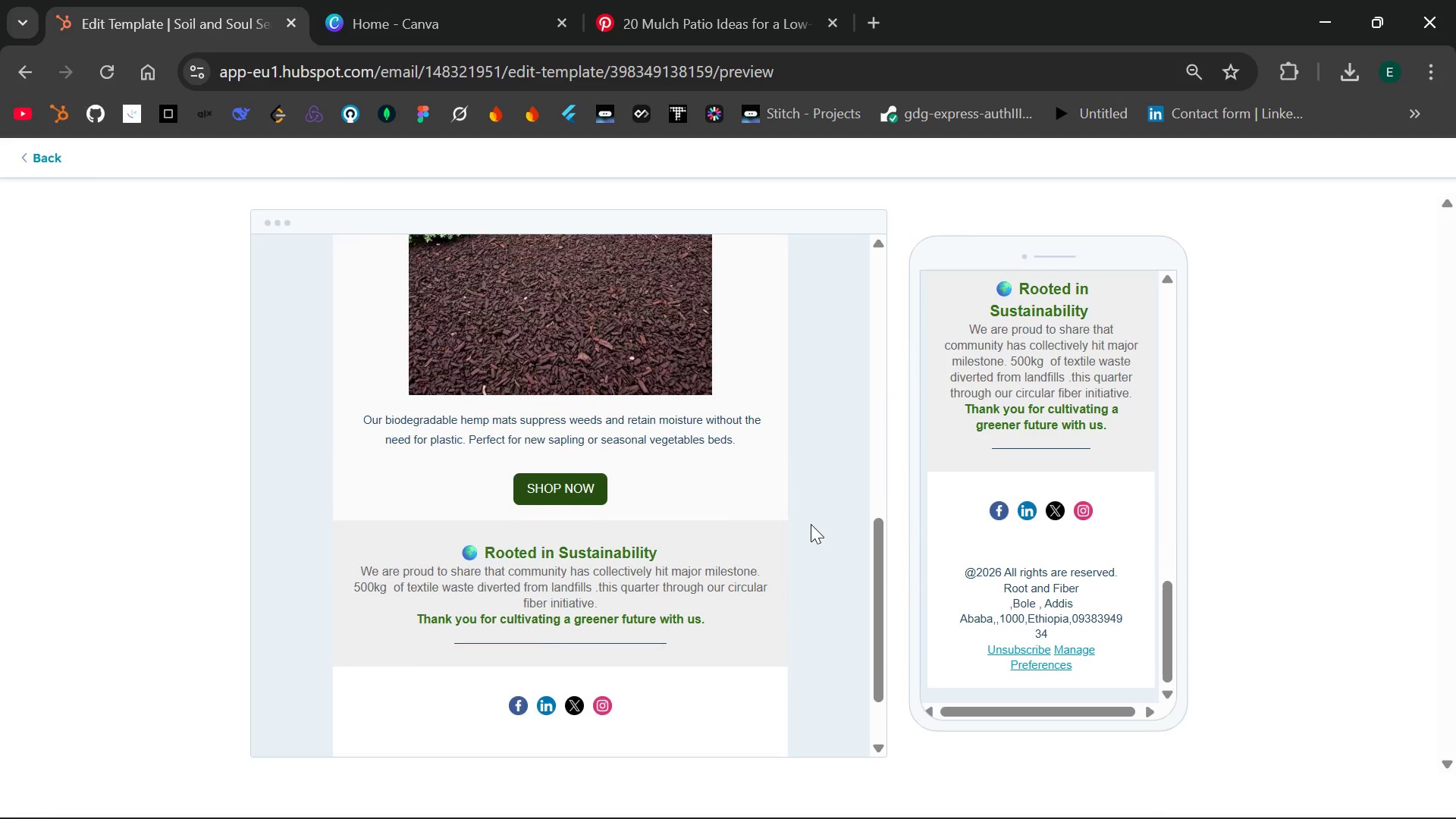 